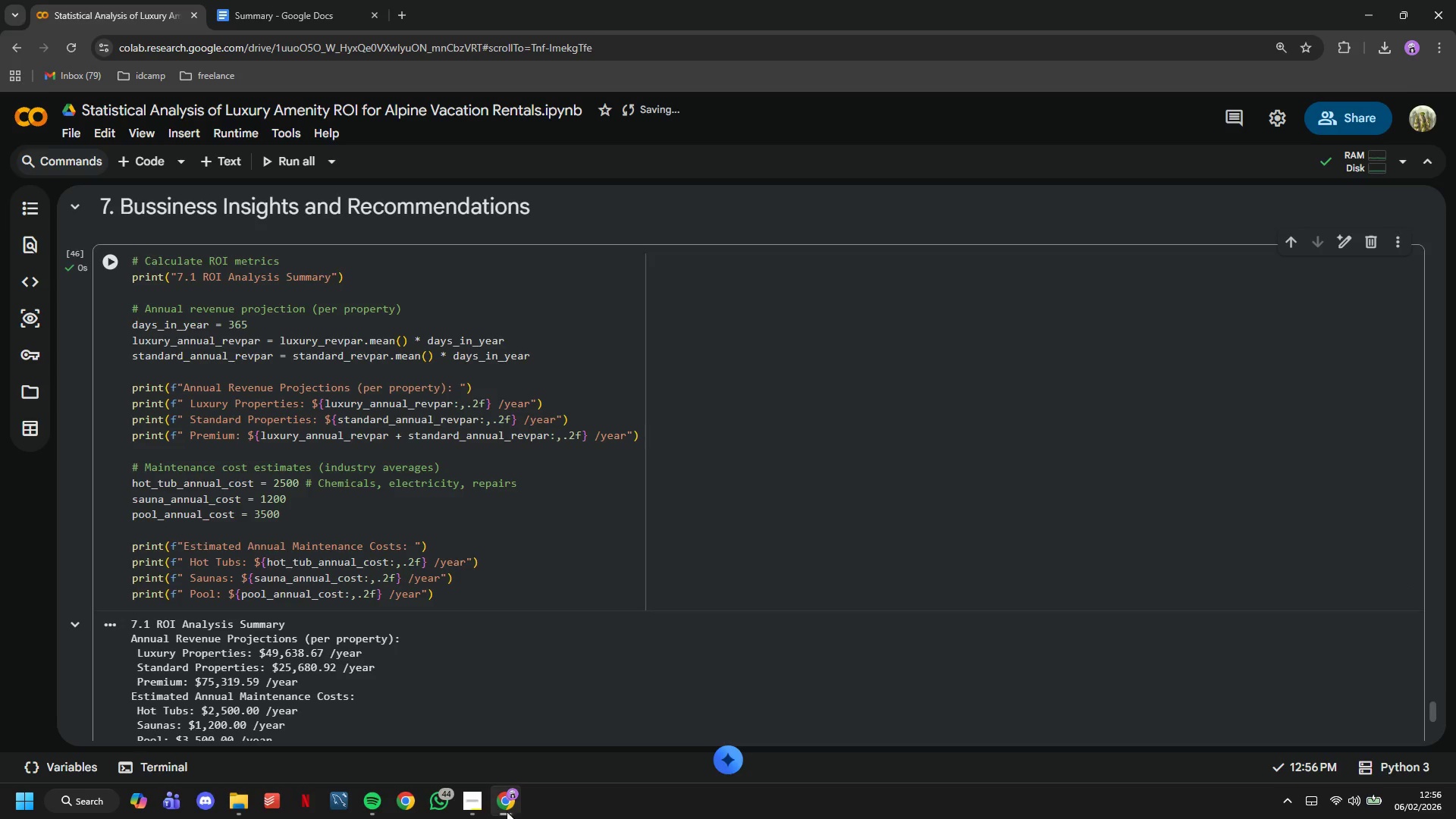 
left_click([482, 801])